 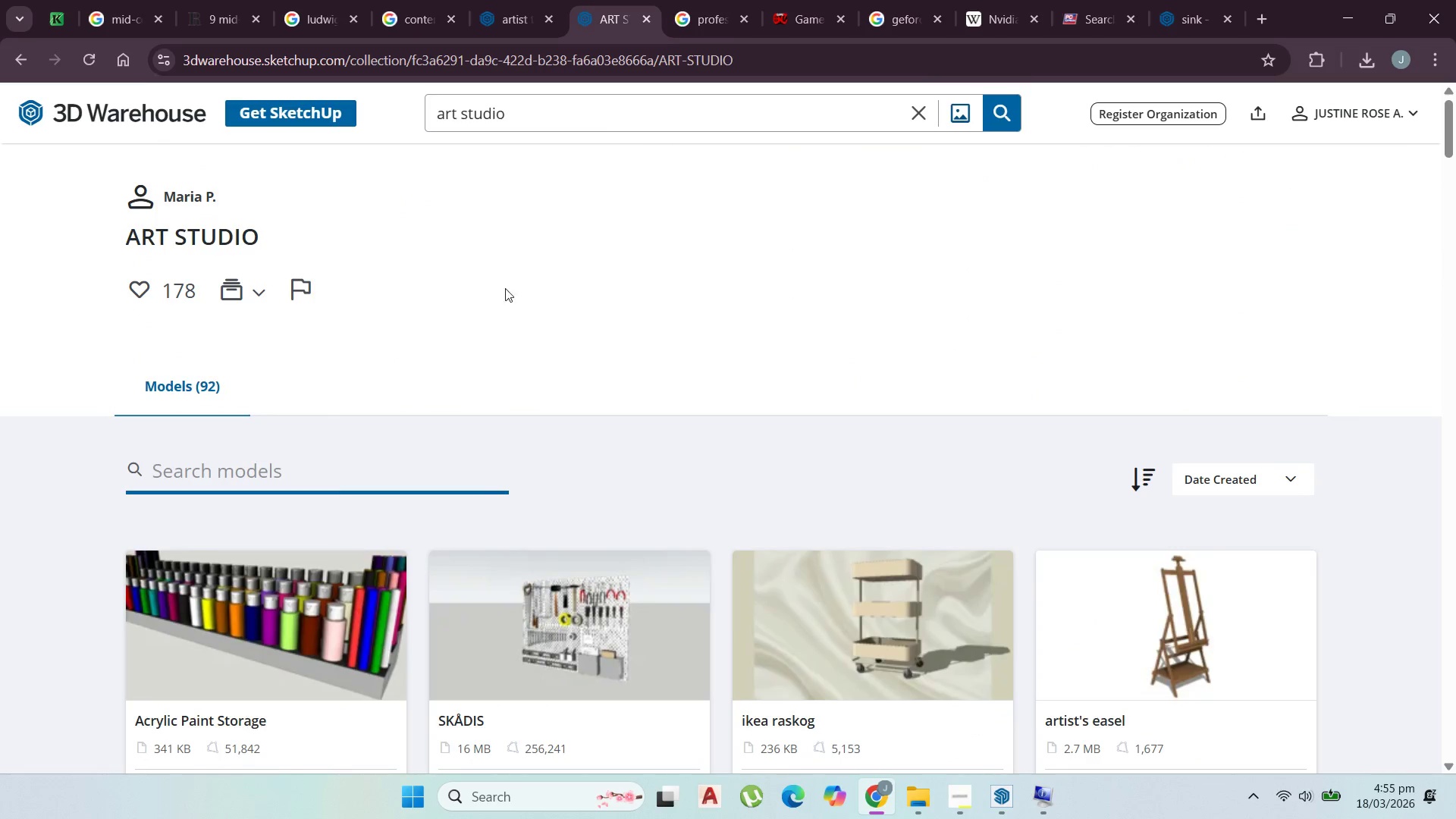 
left_click([26, 64])
 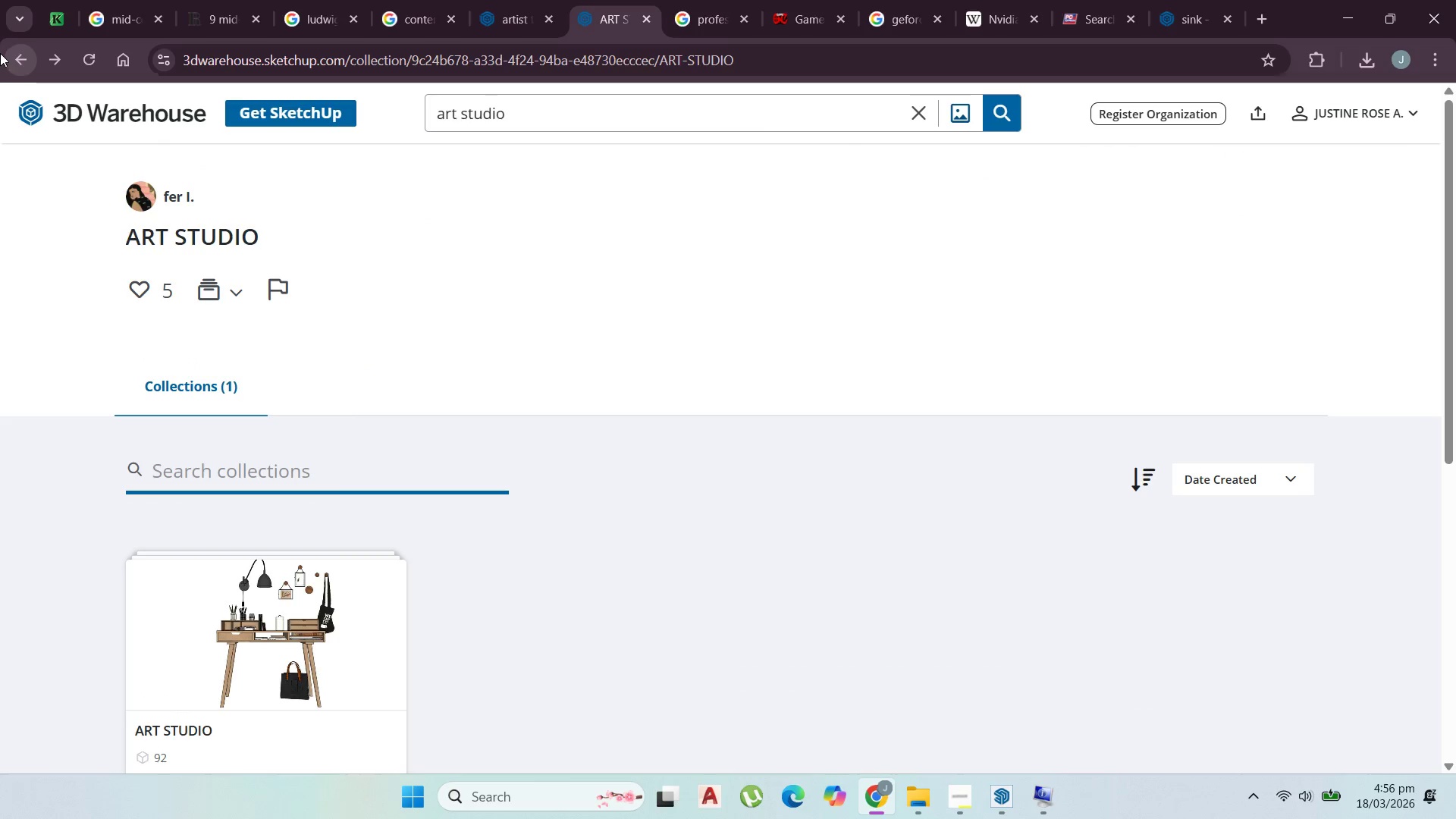 
left_click([10, 61])
 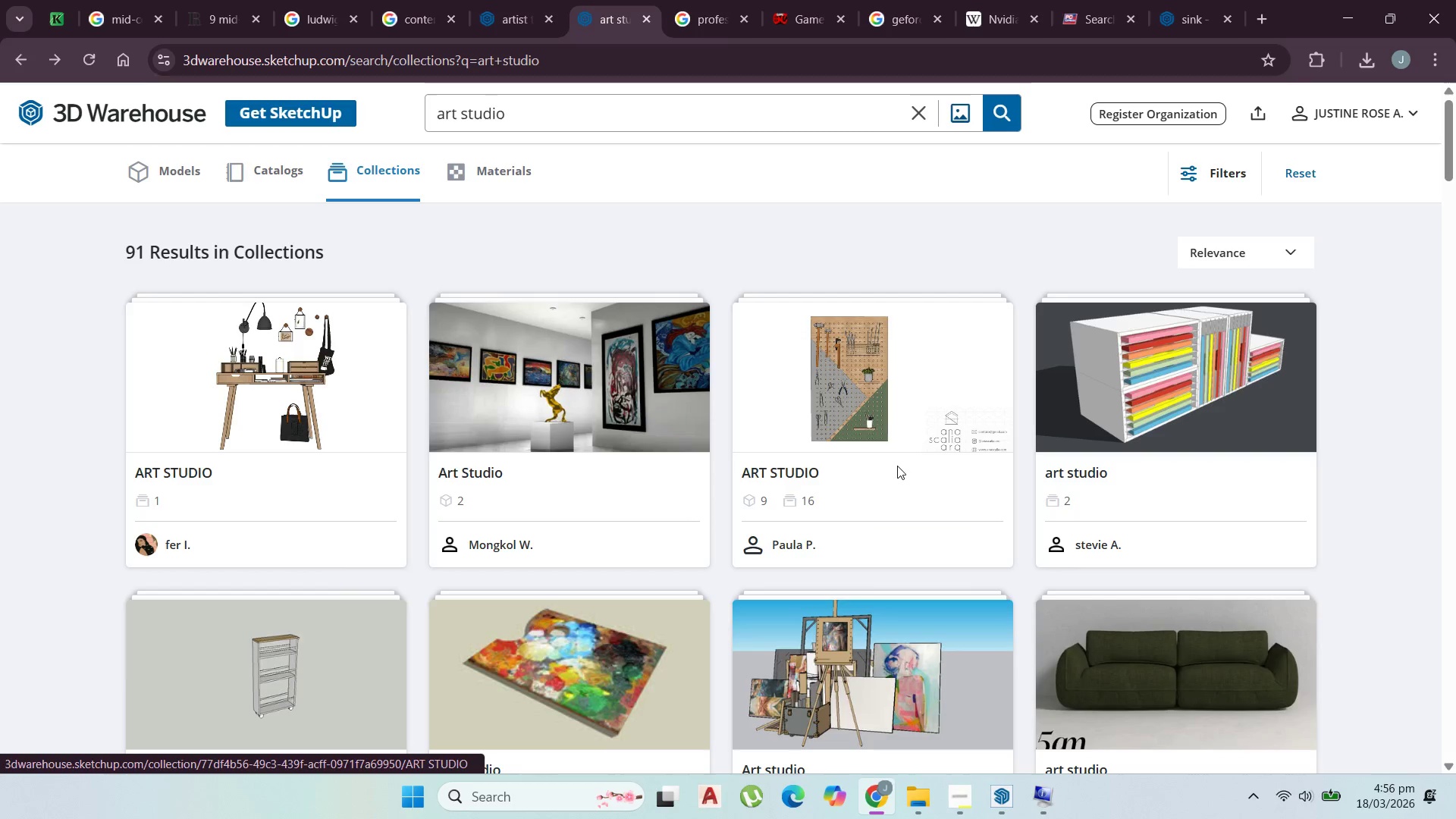 
left_click_drag(start_coordinate=[888, 479], to_coordinate=[881, 479])
 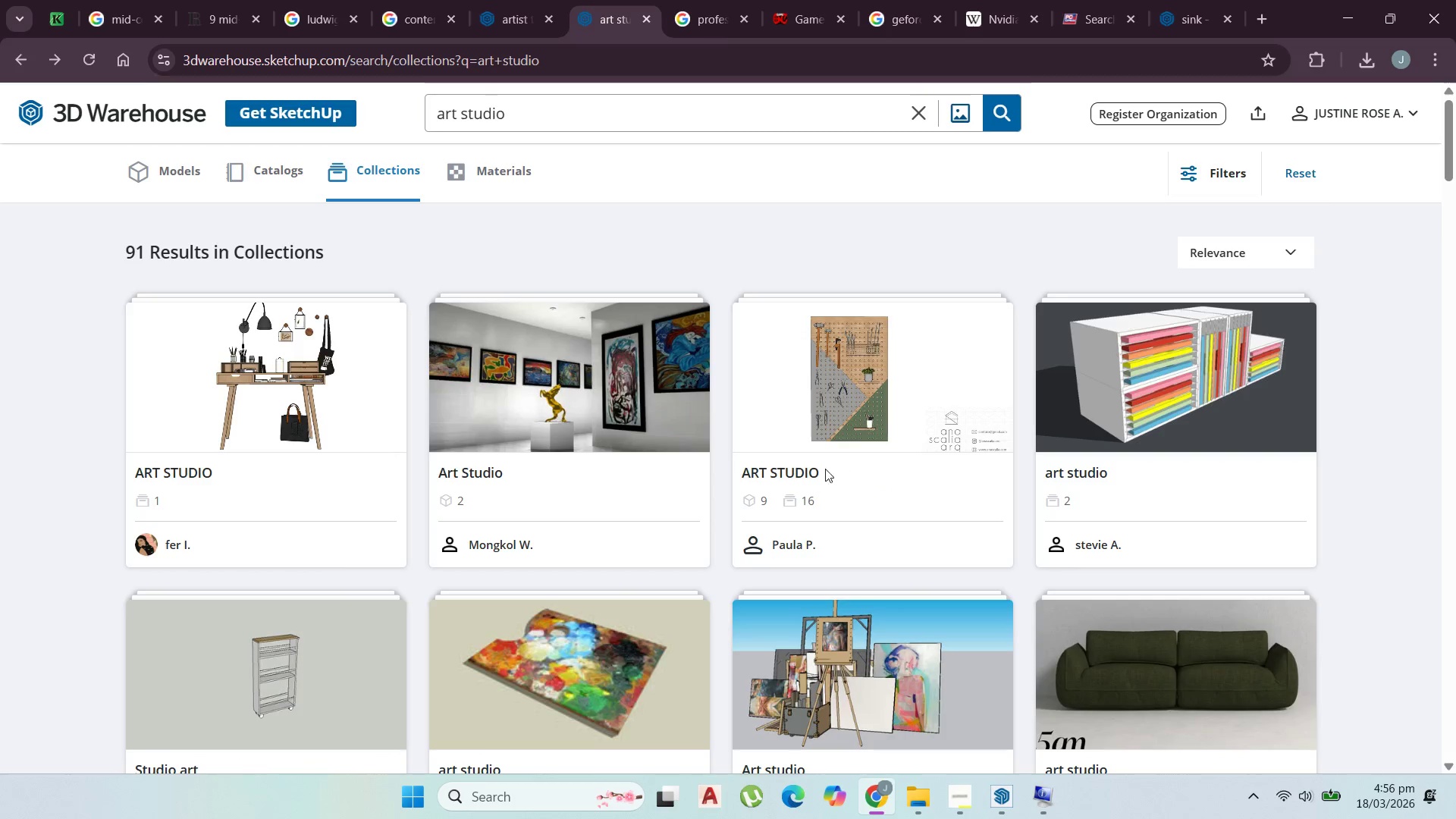 
left_click([813, 465])
 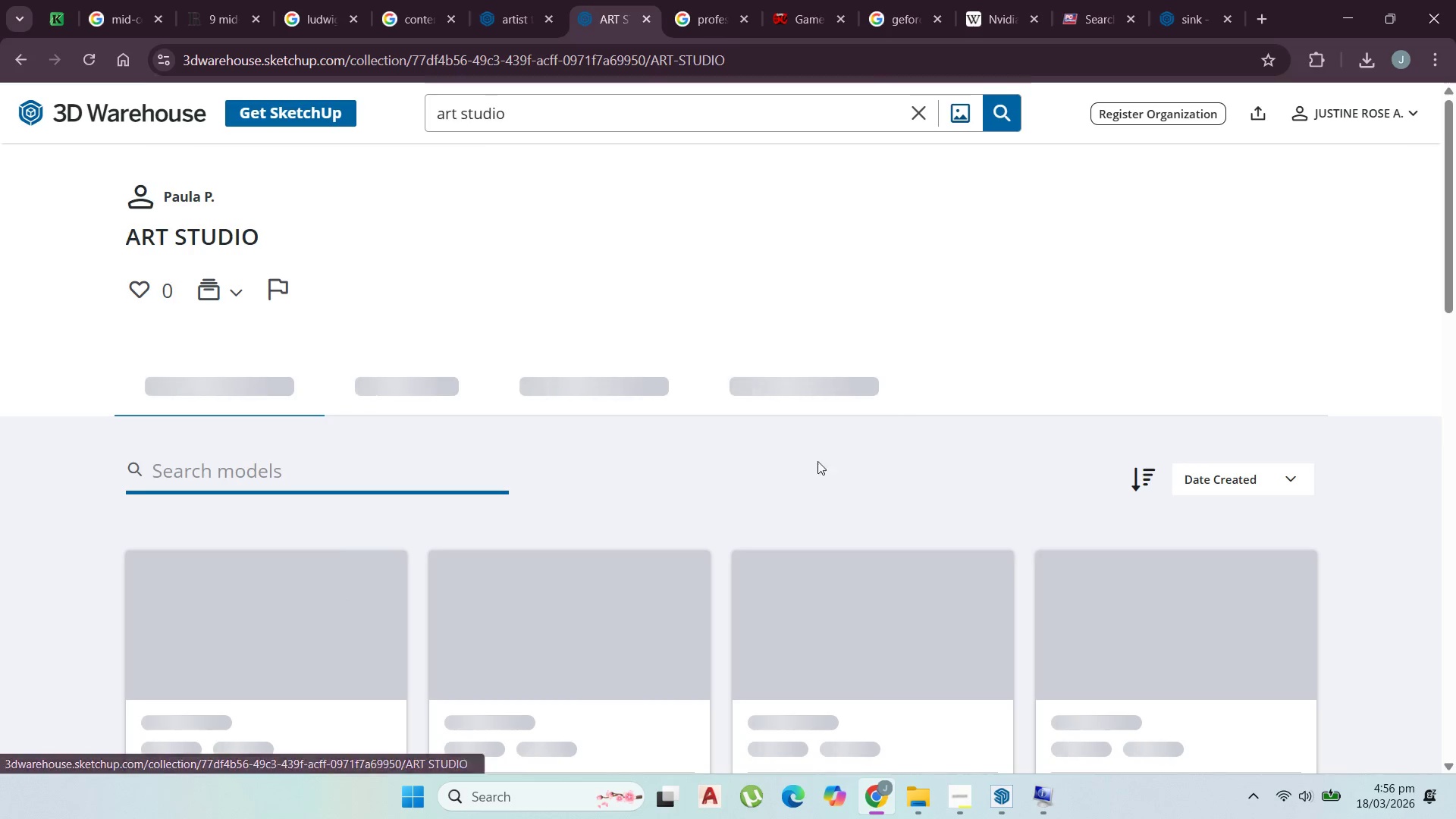 
scroll: coordinate [866, 419], scroll_direction: down, amount: 8.0
 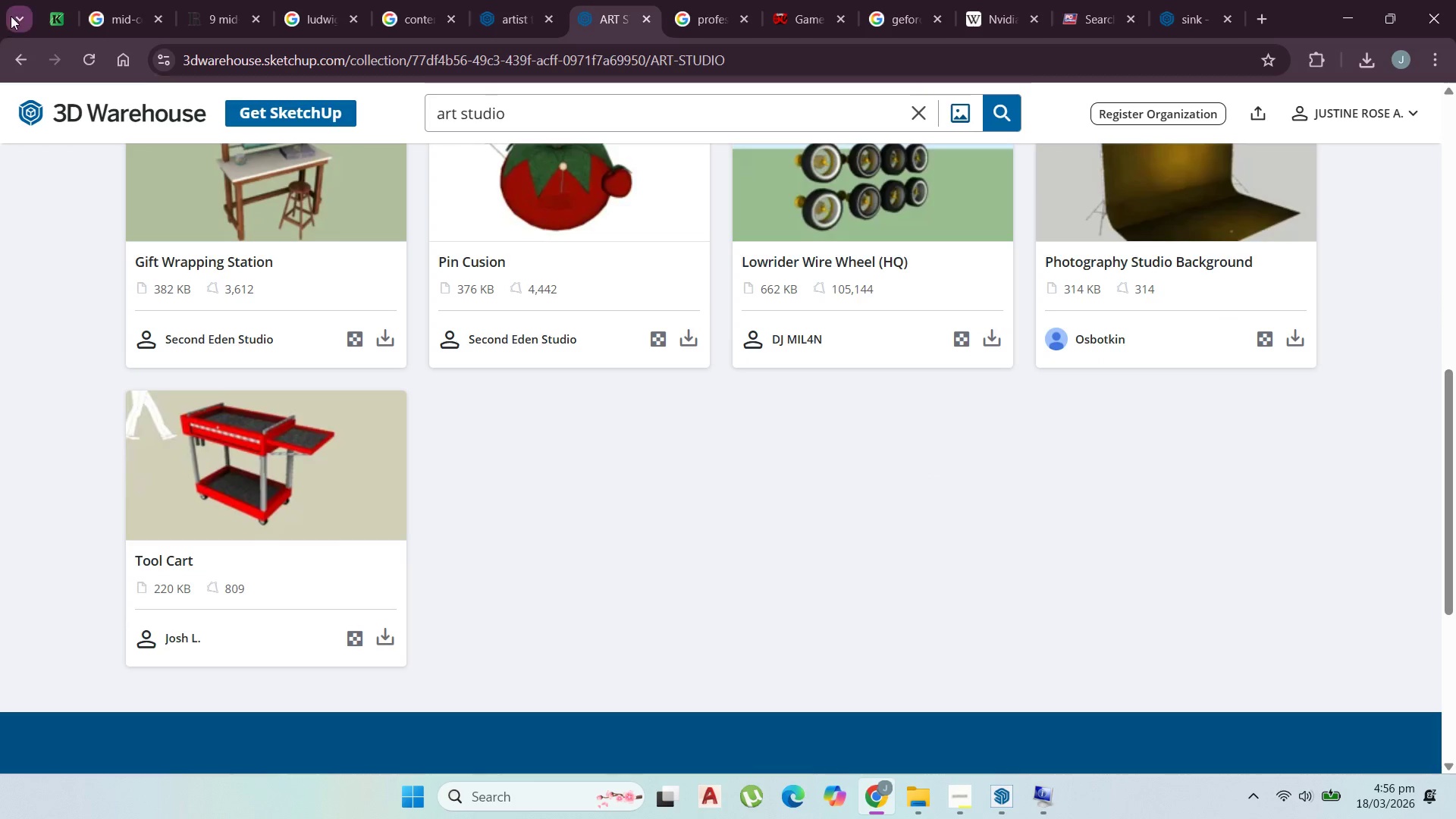 
scroll: coordinate [105, 229], scroll_direction: up, amount: 3.0
 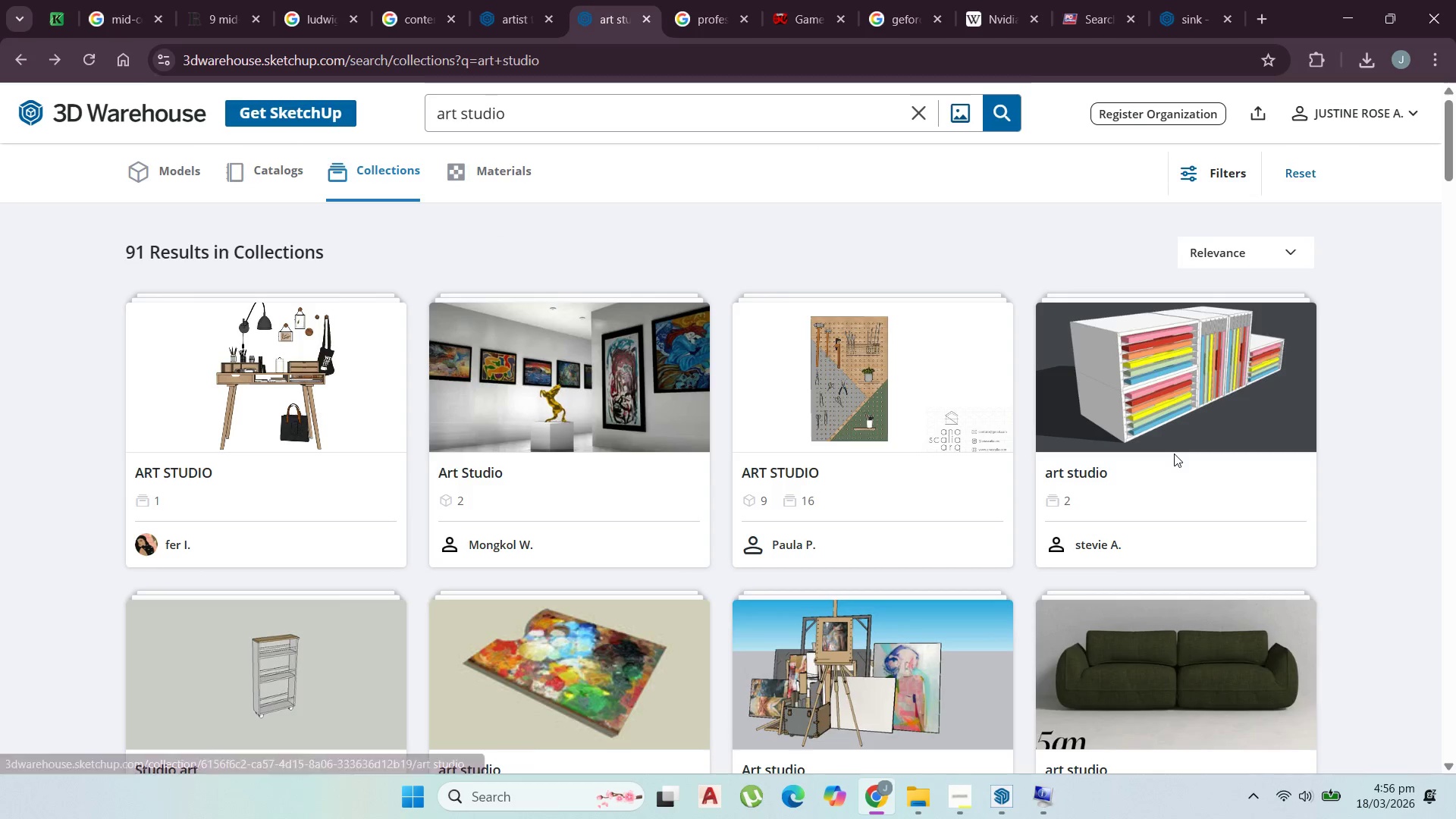 
left_click([1105, 474])
 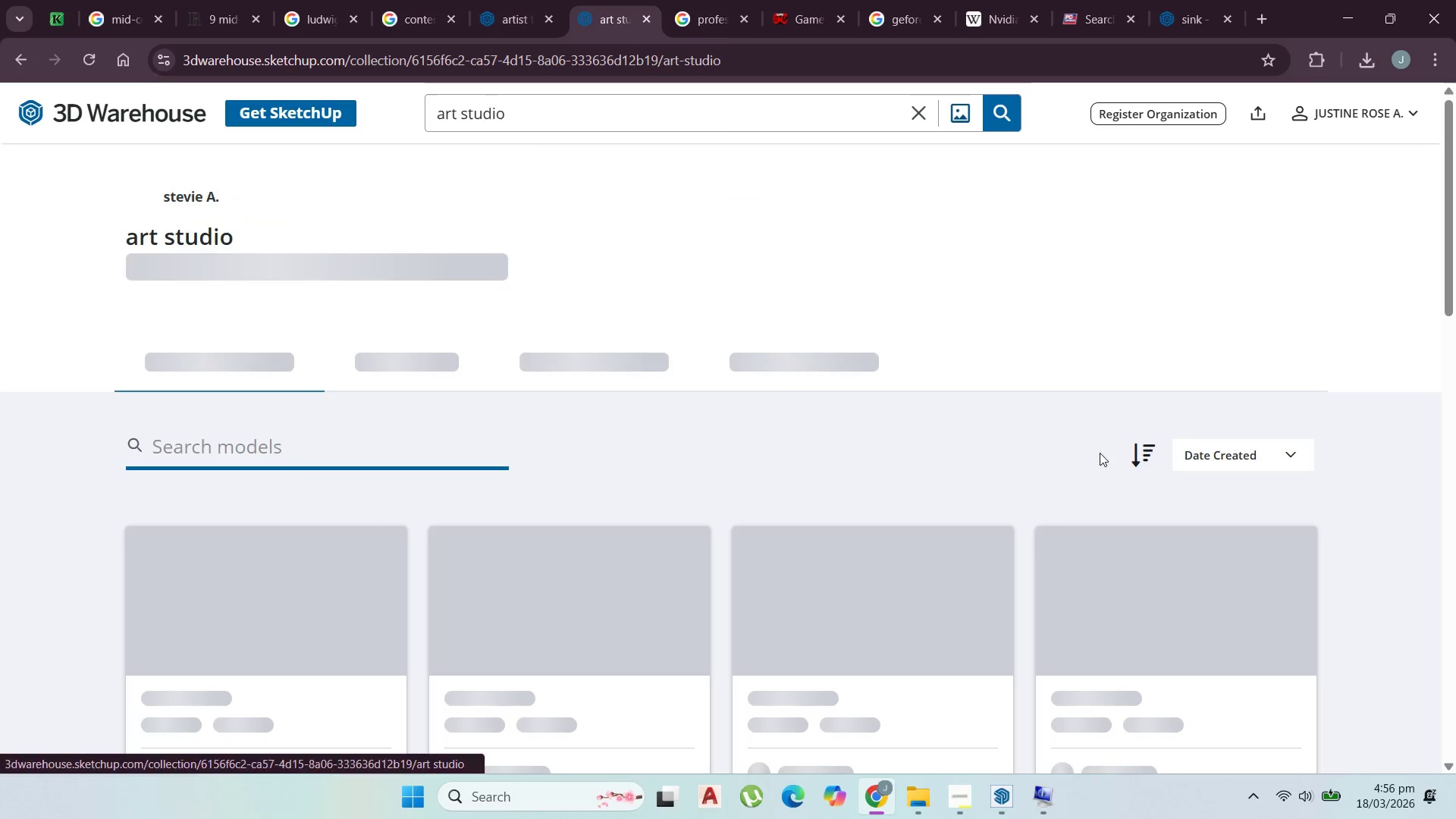 
scroll: coordinate [639, 372], scroll_direction: down, amount: 4.0
 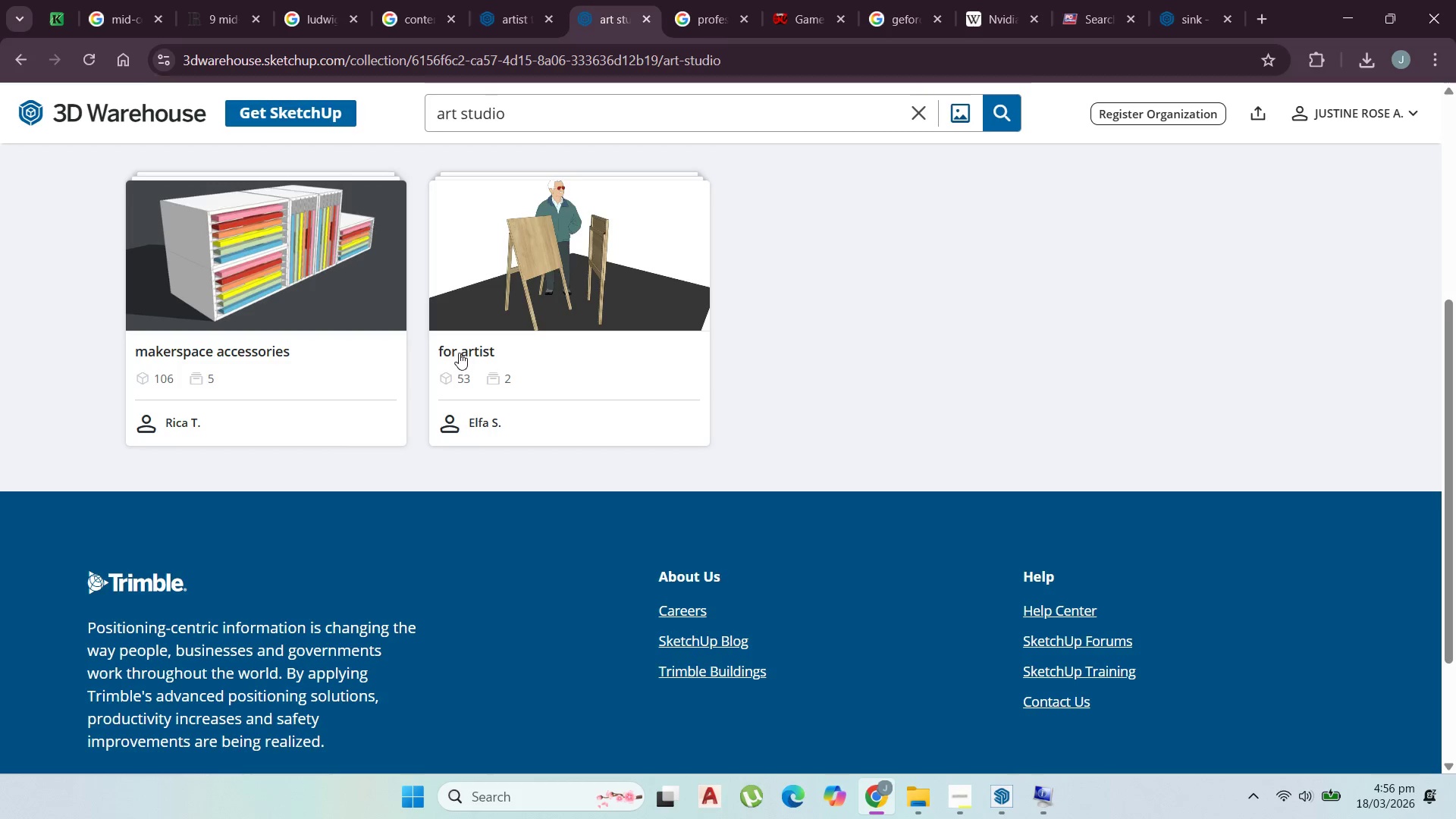 
left_click([459, 353])
 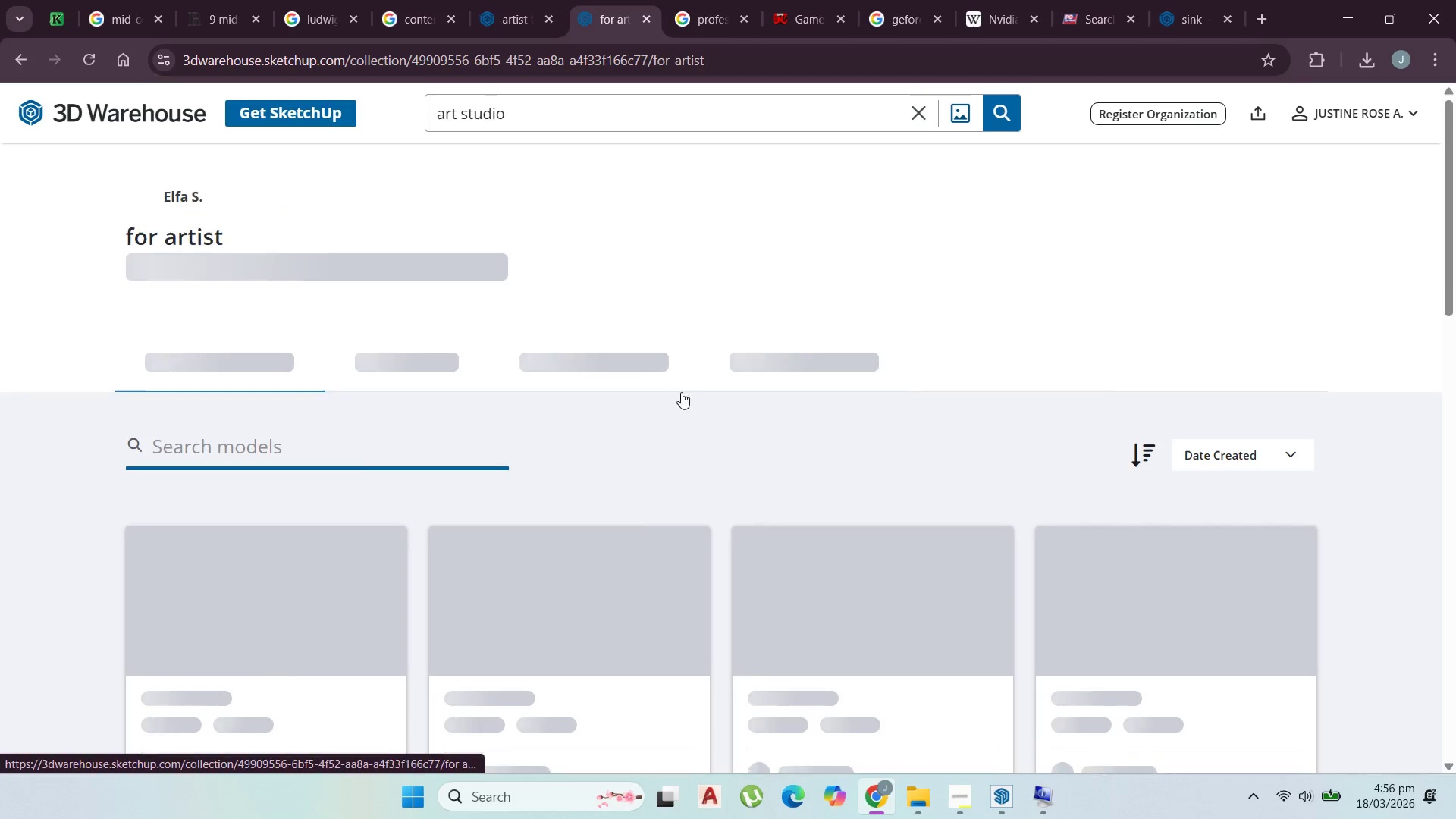 
scroll: coordinate [429, 518], scroll_direction: down, amount: 11.0
 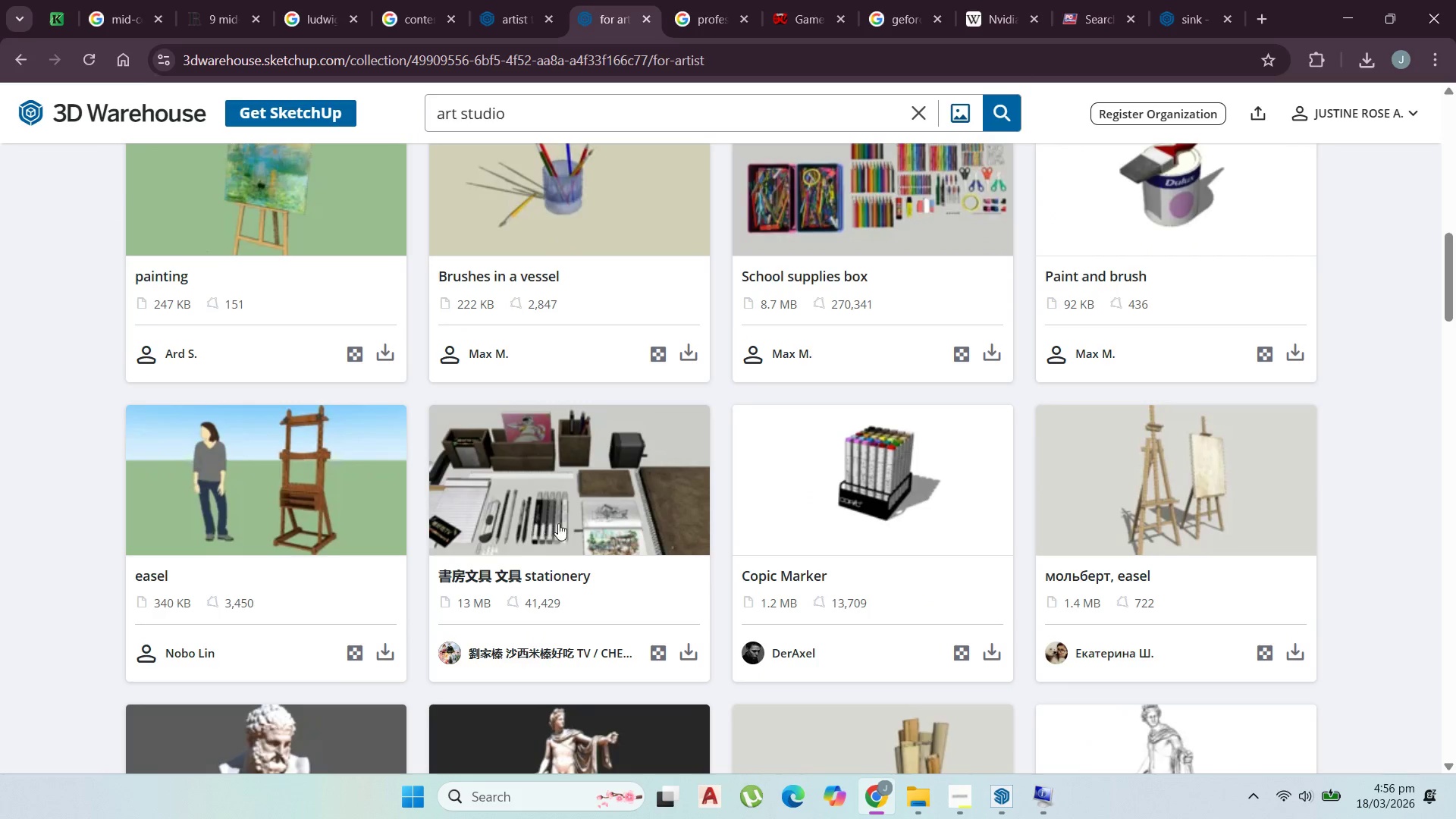 
scroll: coordinate [879, 573], scroll_direction: down, amount: 9.0
 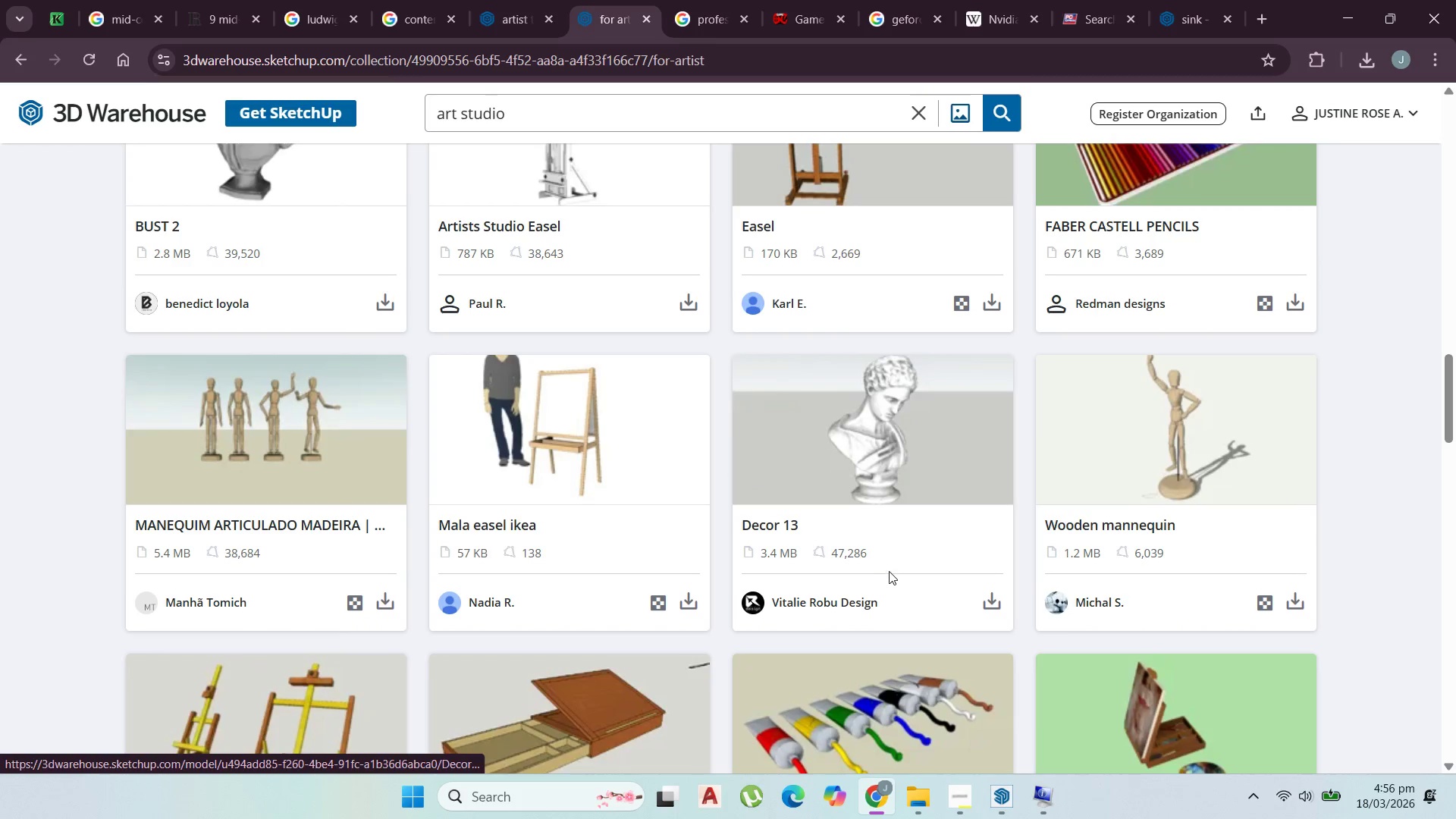 
scroll: coordinate [889, 571], scroll_direction: up, amount: 1.0
 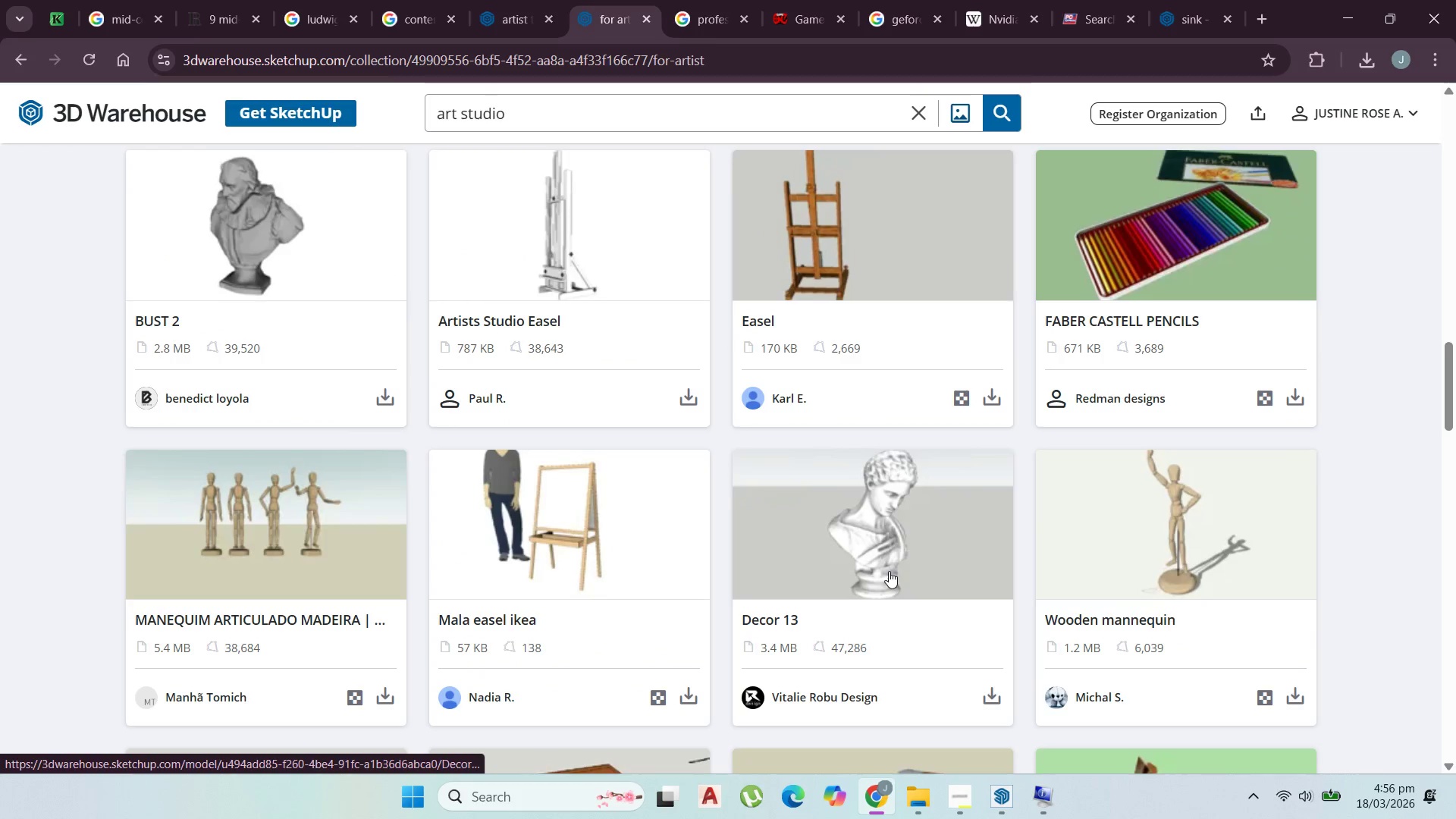 
scroll: coordinate [892, 571], scroll_direction: down, amount: 1.0
 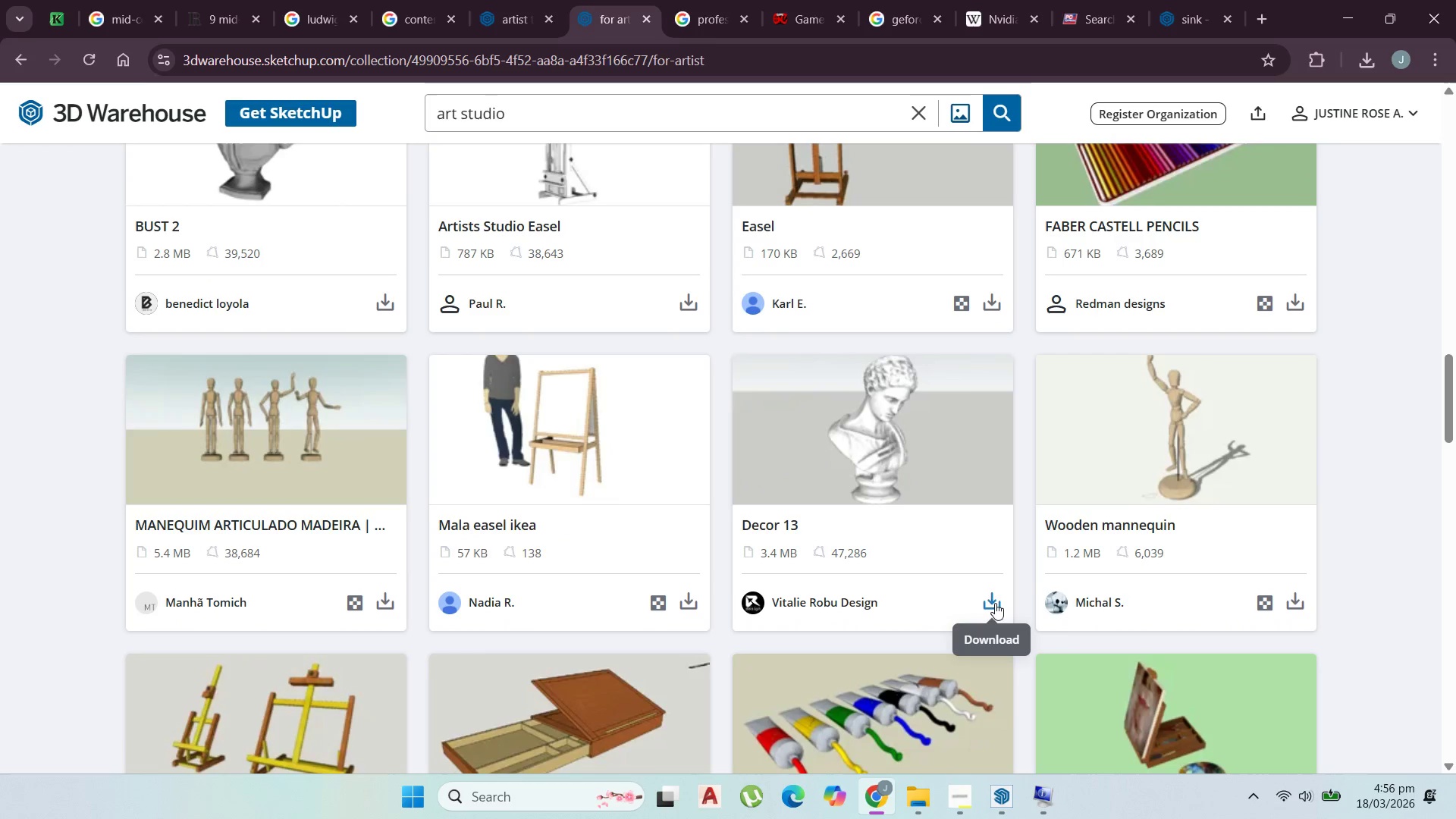 
left_click([995, 603])
 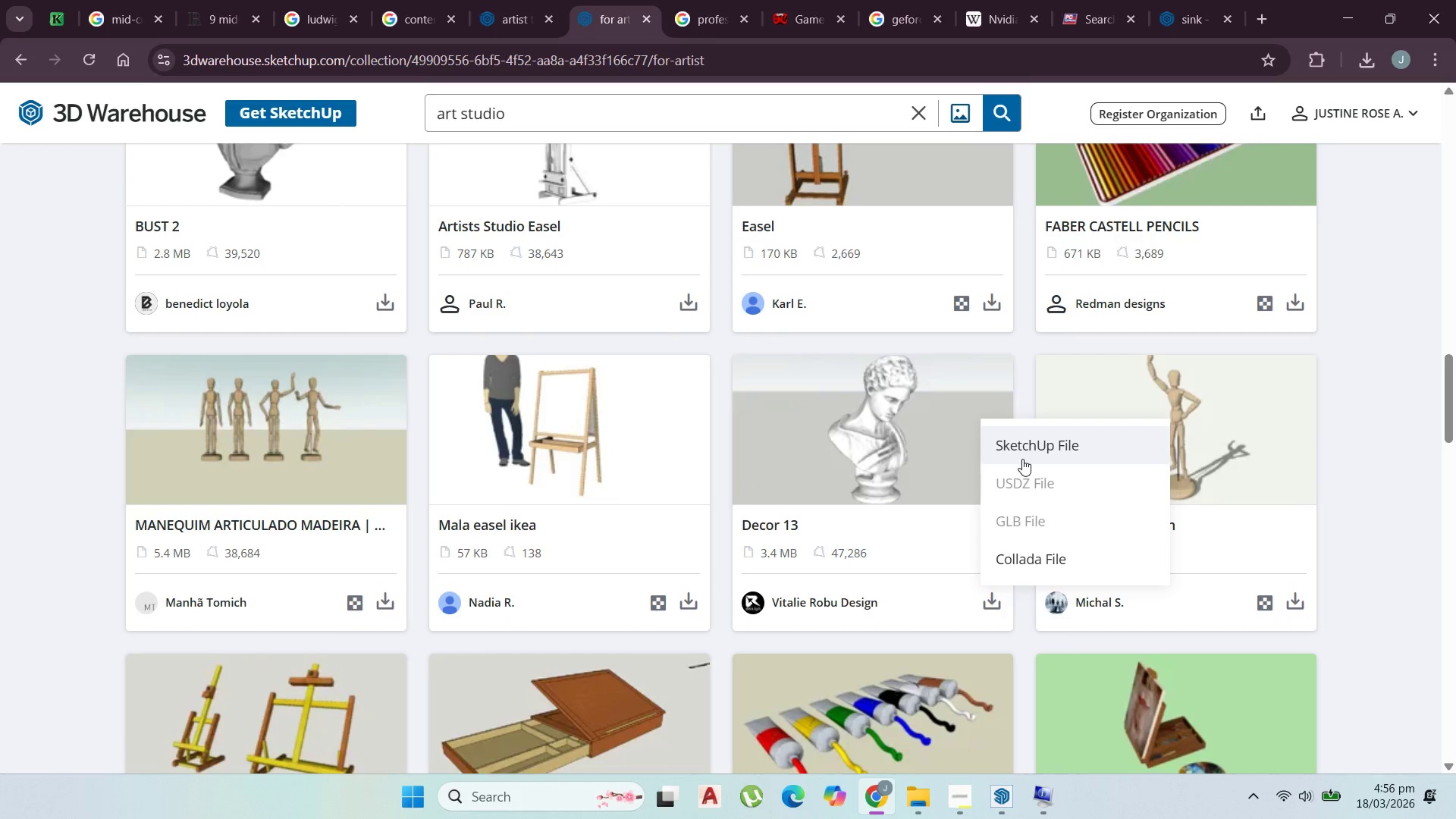 
scroll: coordinate [984, 579], scroll_direction: down, amount: 10.0
 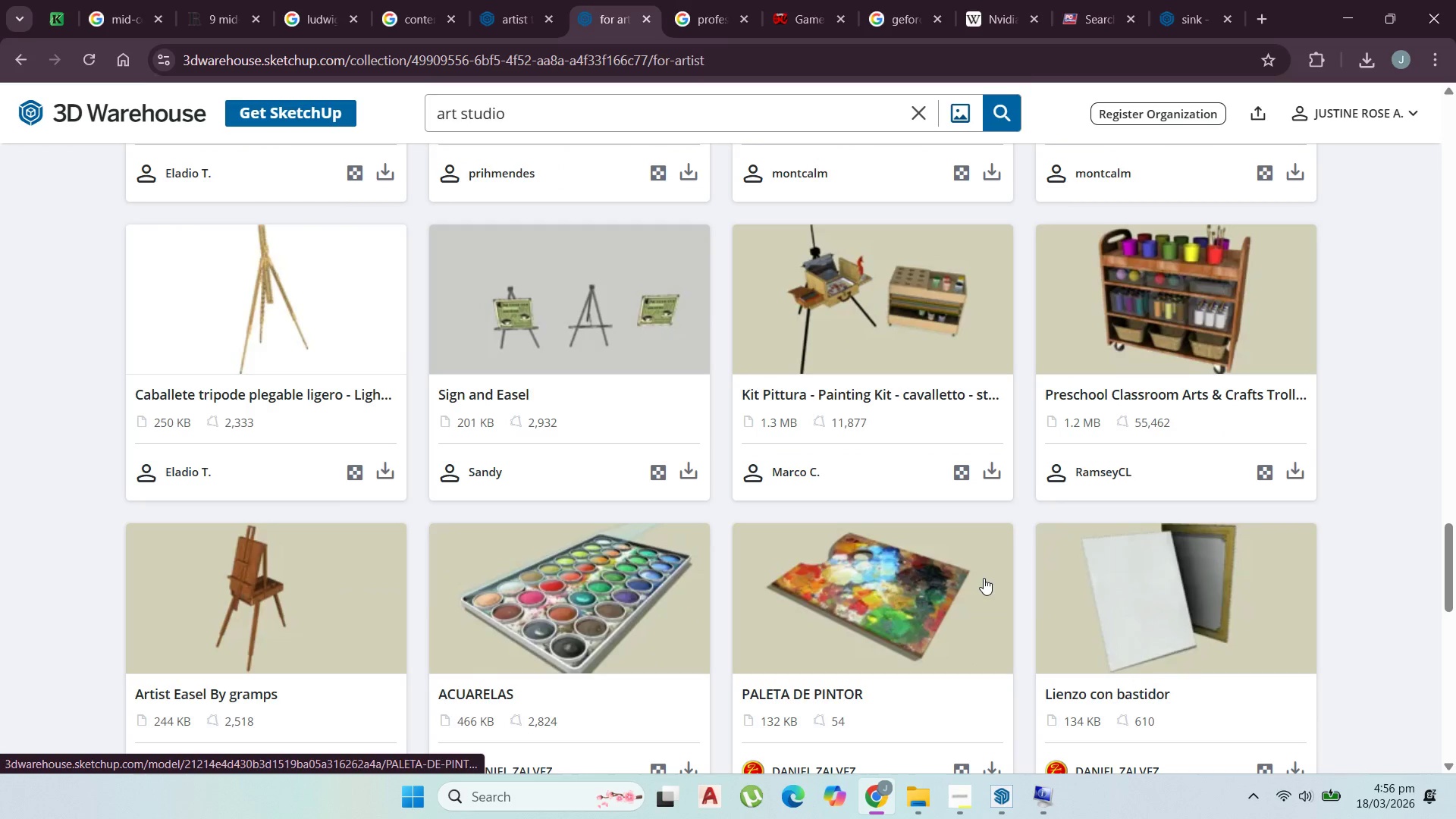 
scroll: coordinate [984, 578], scroll_direction: down, amount: 5.0
 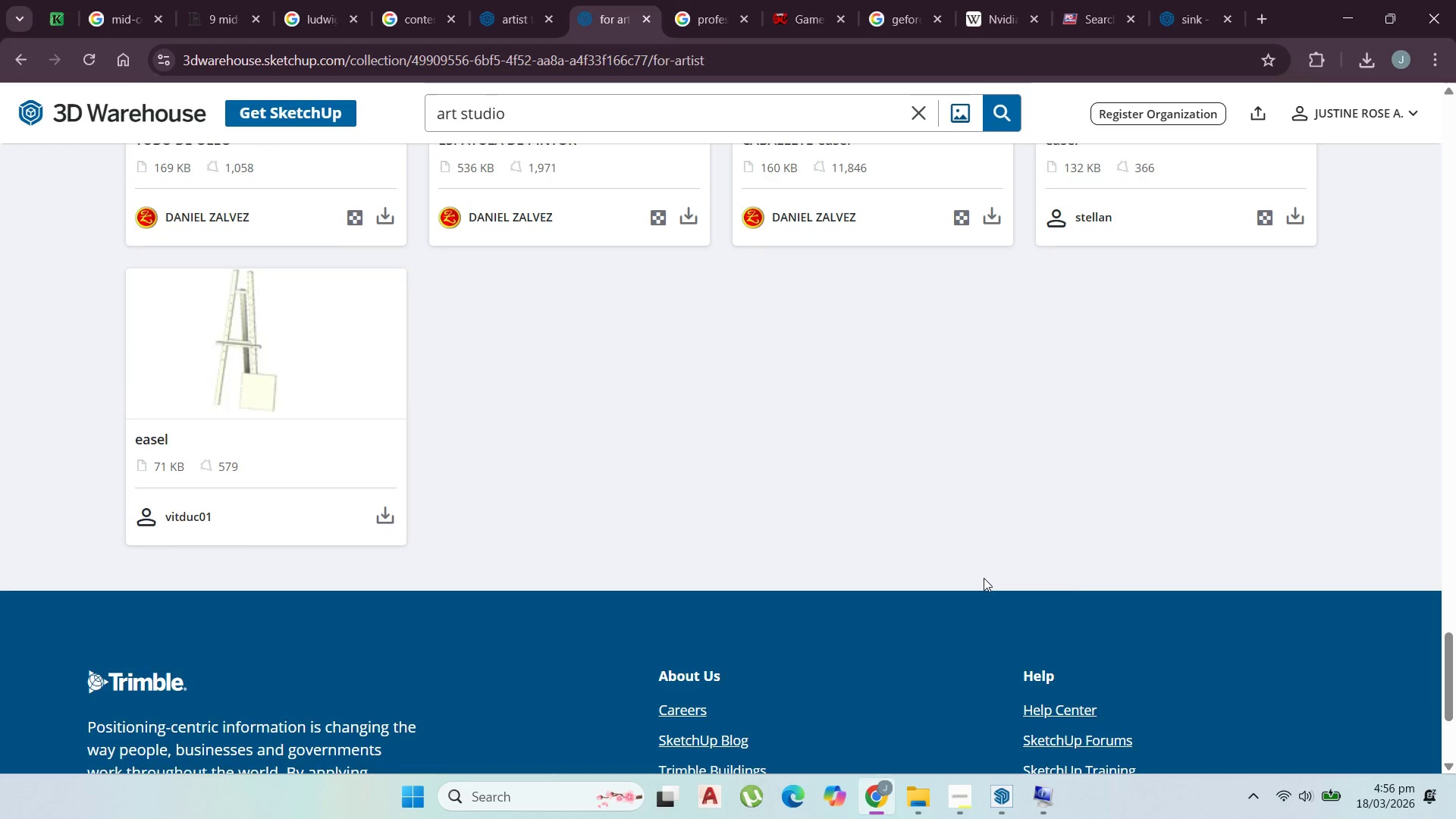 
scroll: coordinate [984, 578], scroll_direction: up, amount: 1.0
 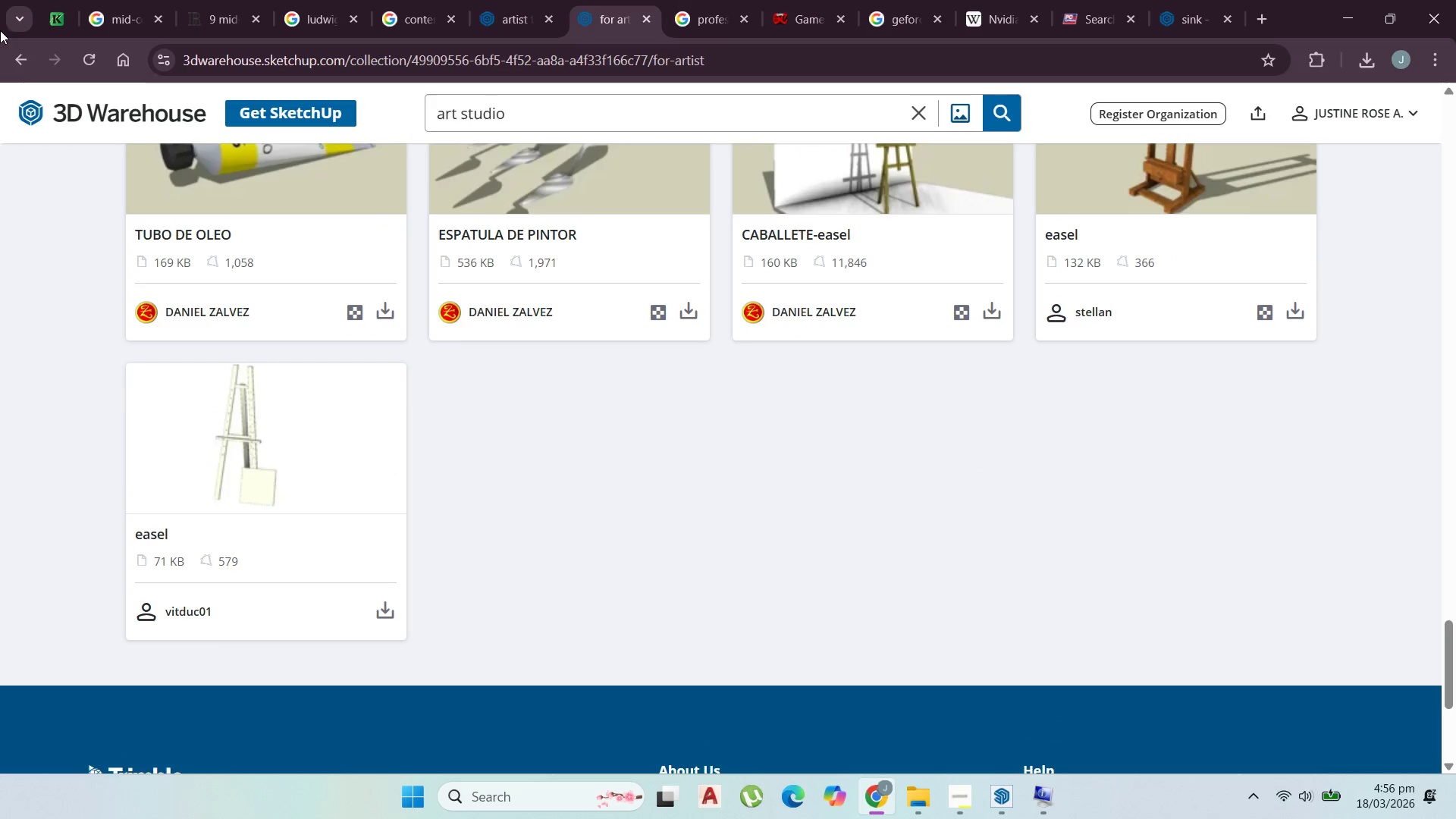 
left_click([4, 56])
 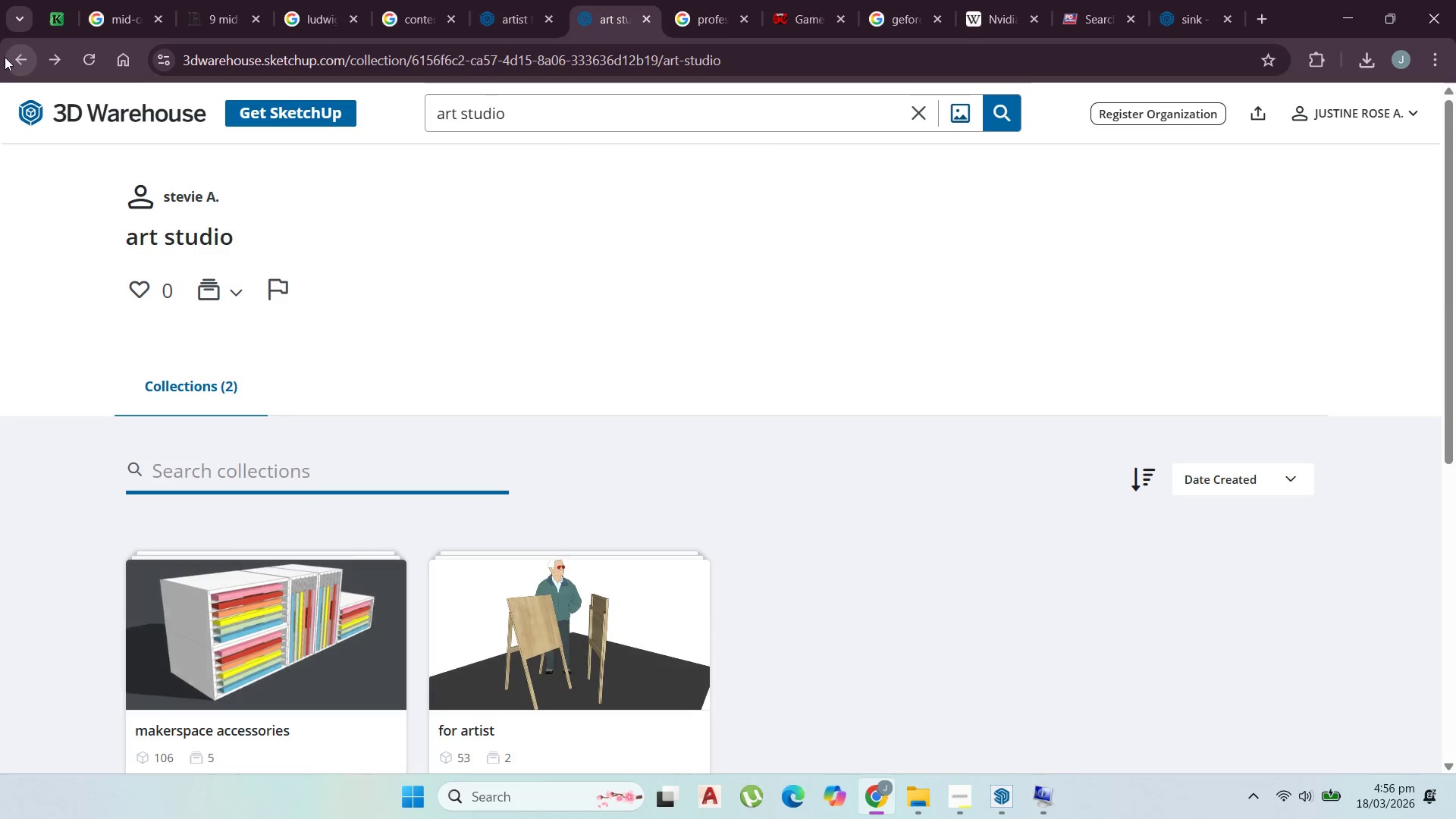 
left_click([5, 57])
 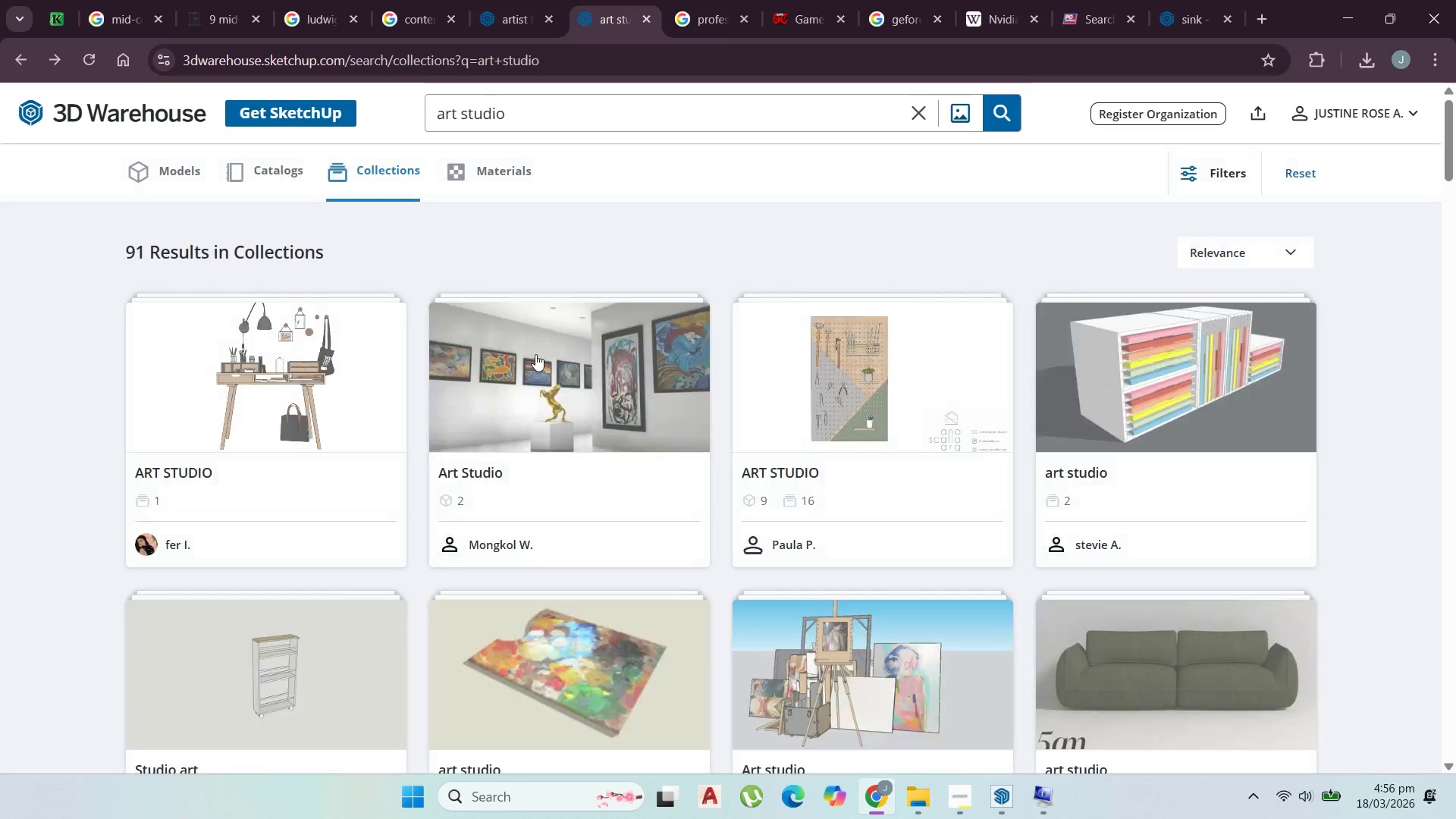 
scroll: coordinate [720, 399], scroll_direction: down, amount: 1.0
 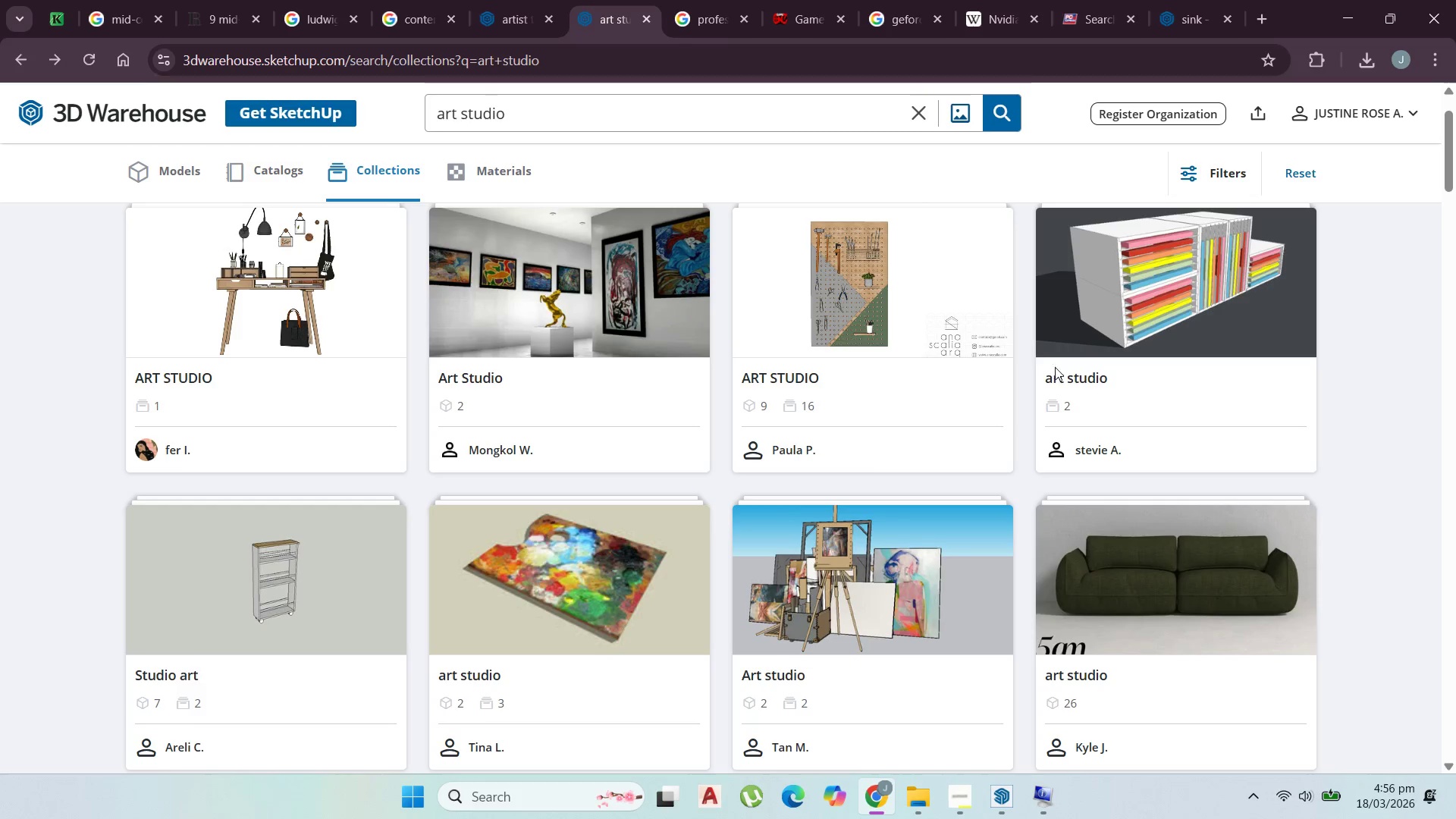 
left_click([1067, 373])
 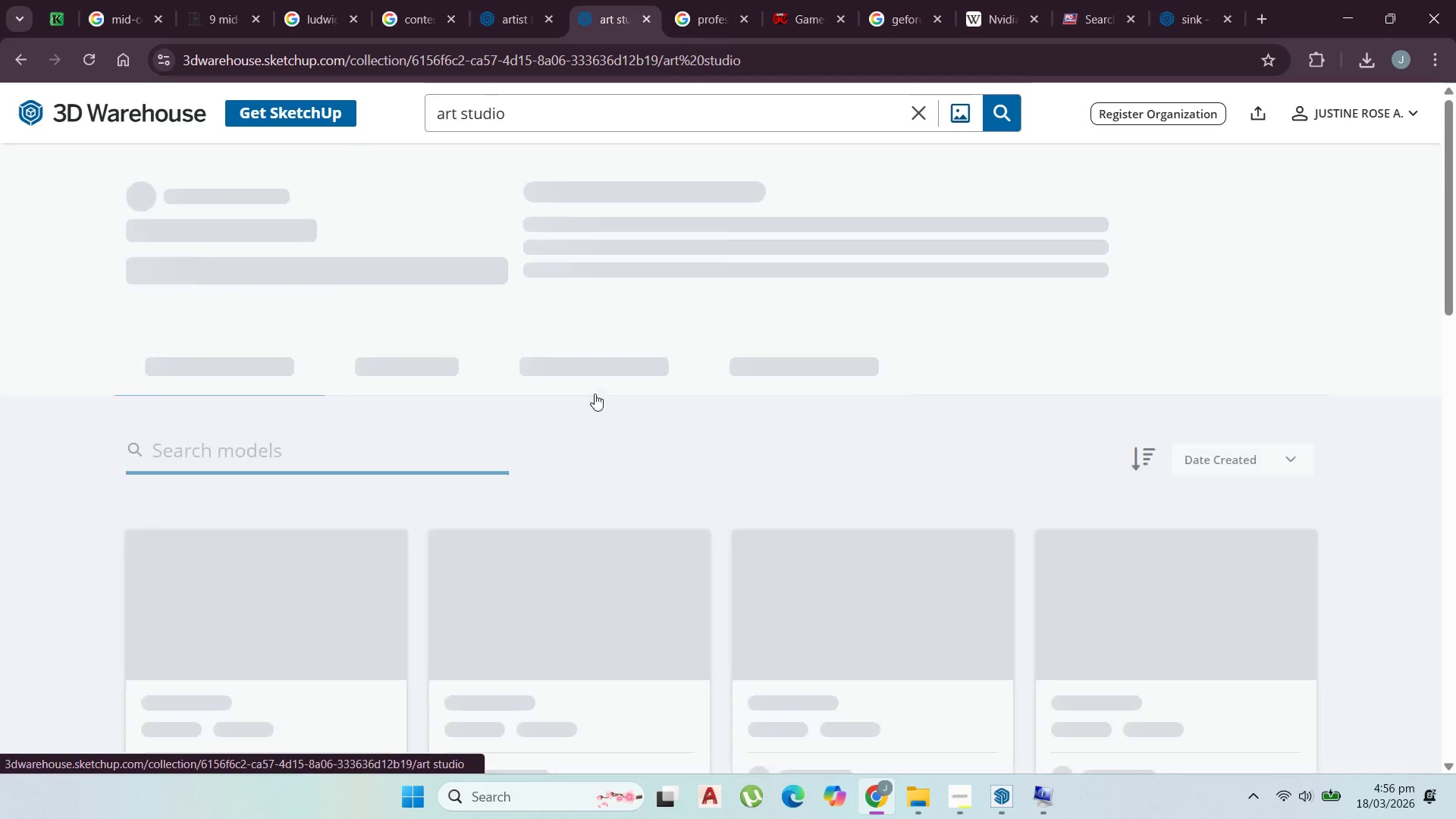 
scroll: coordinate [586, 391], scroll_direction: down, amount: 3.0
 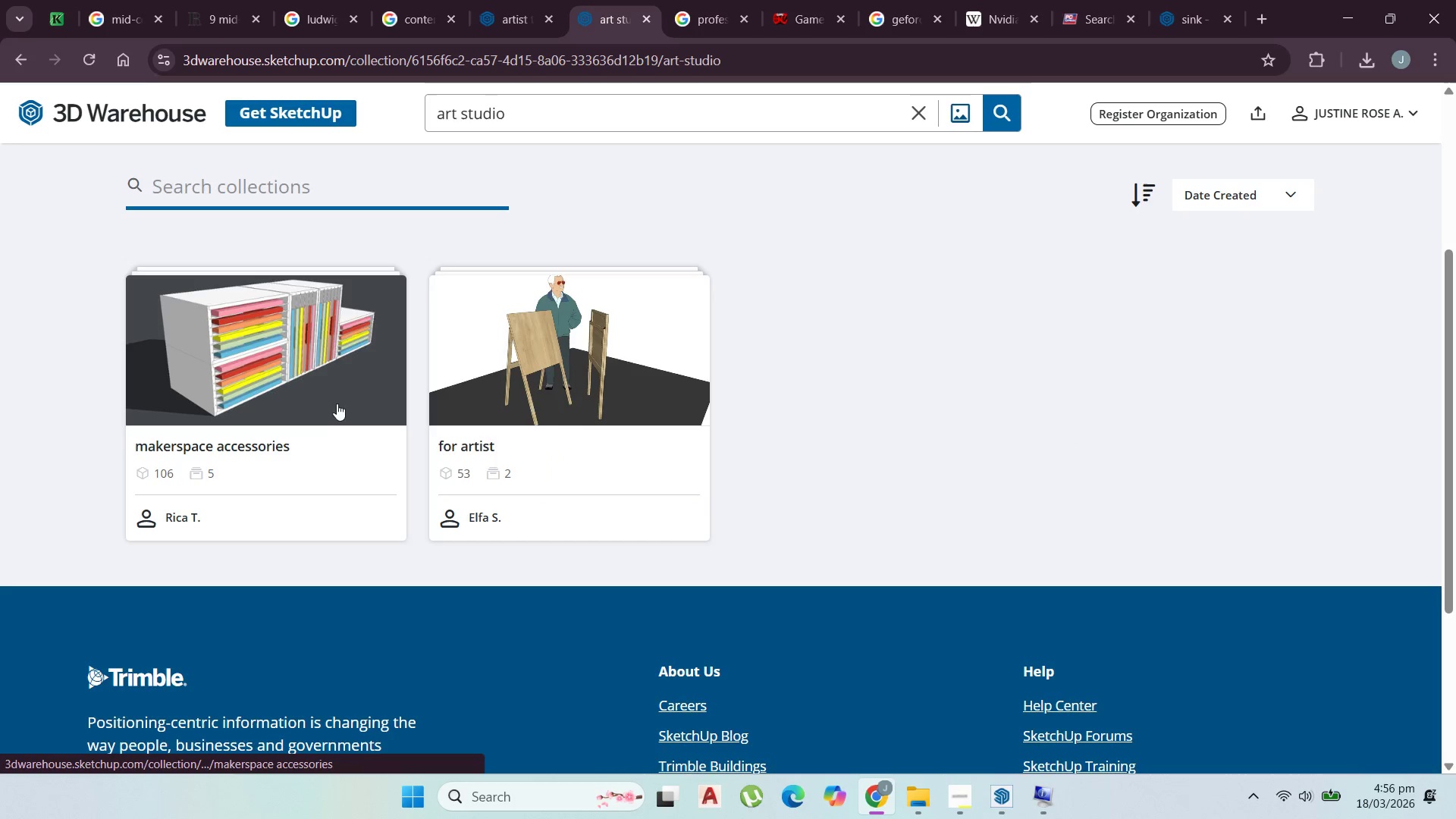 
left_click([316, 424])
 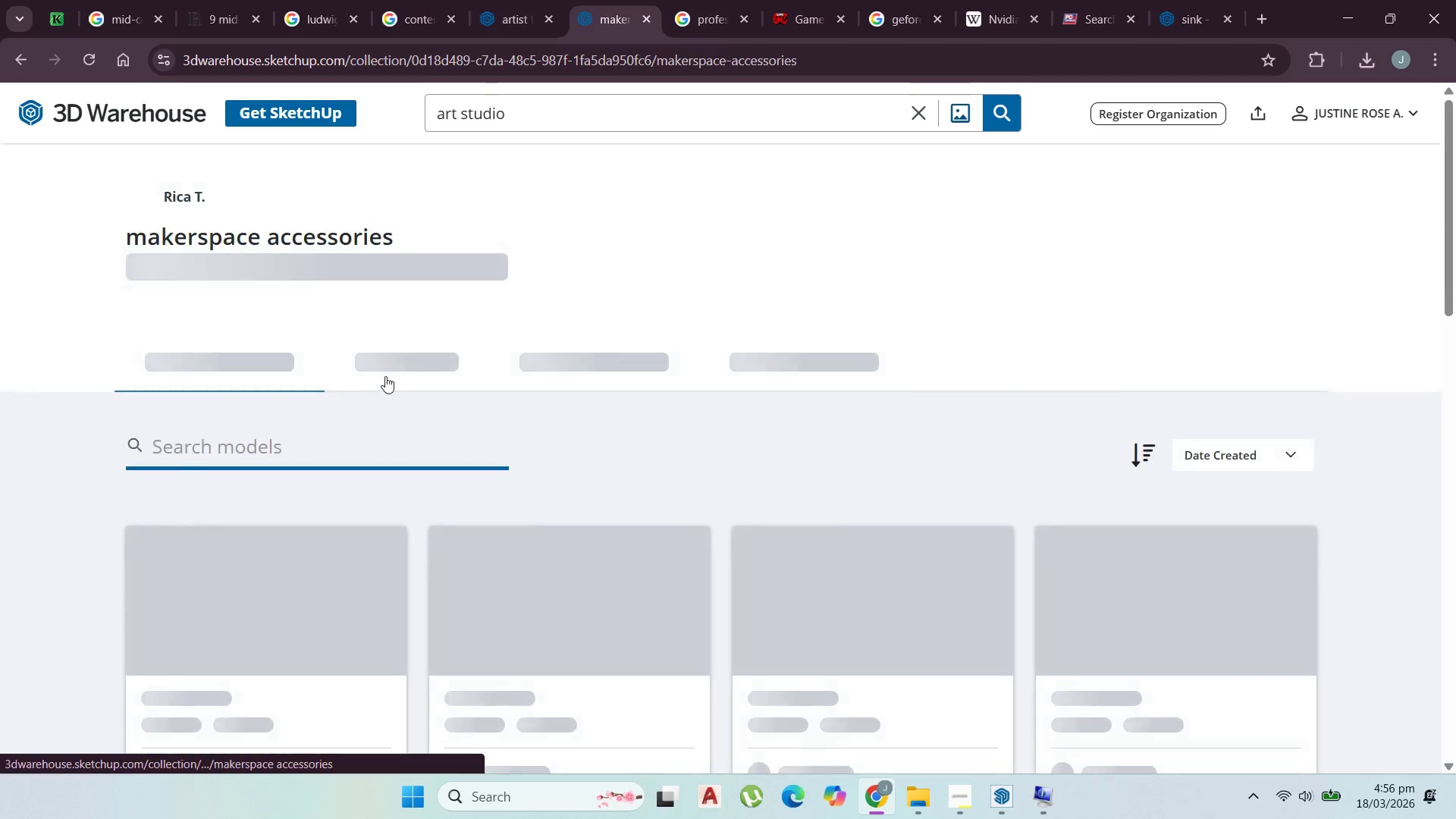 
scroll: coordinate [557, 437], scroll_direction: down, amount: 26.0
 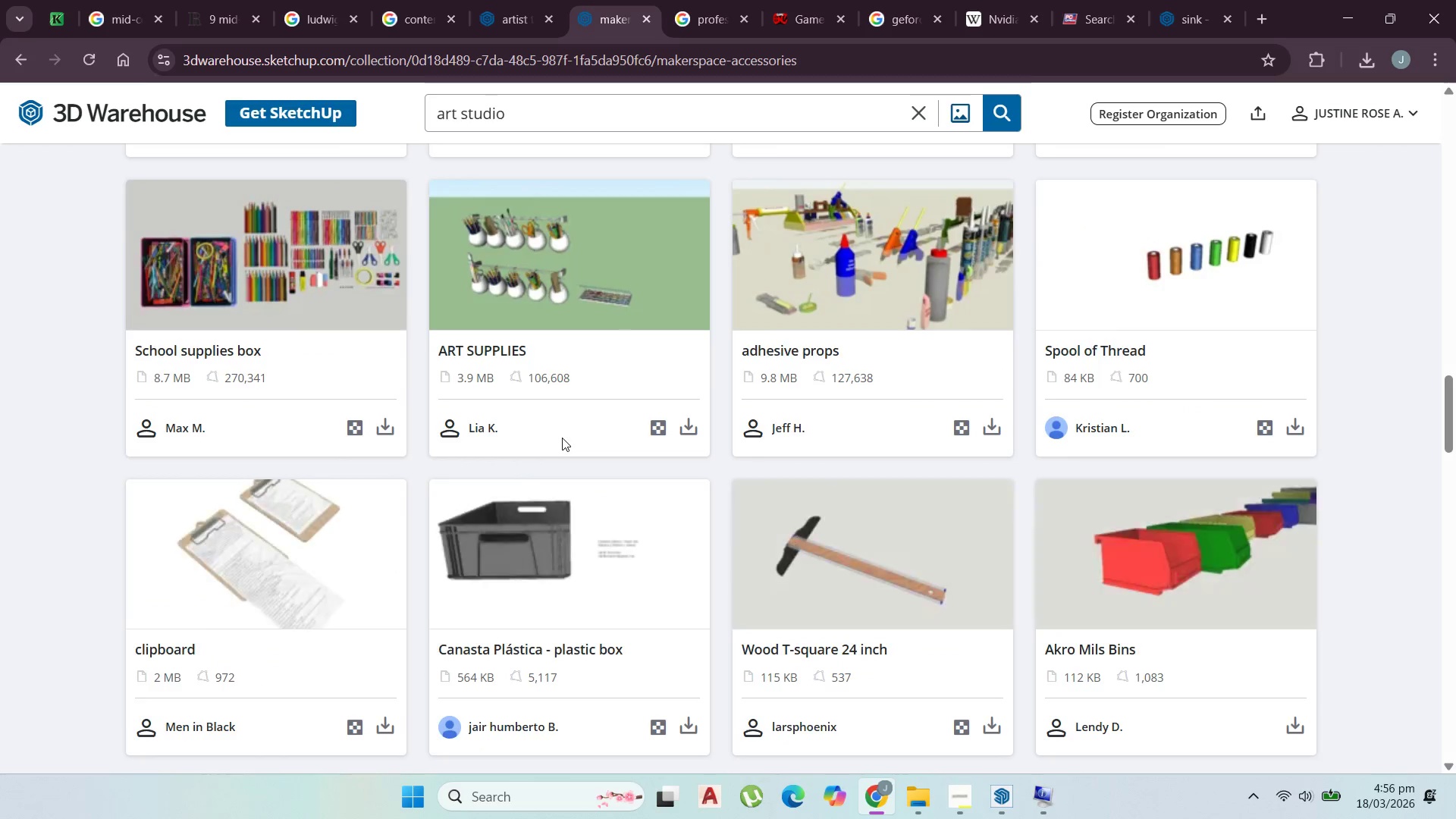 
scroll: coordinate [567, 438], scroll_direction: down, amount: 20.0